 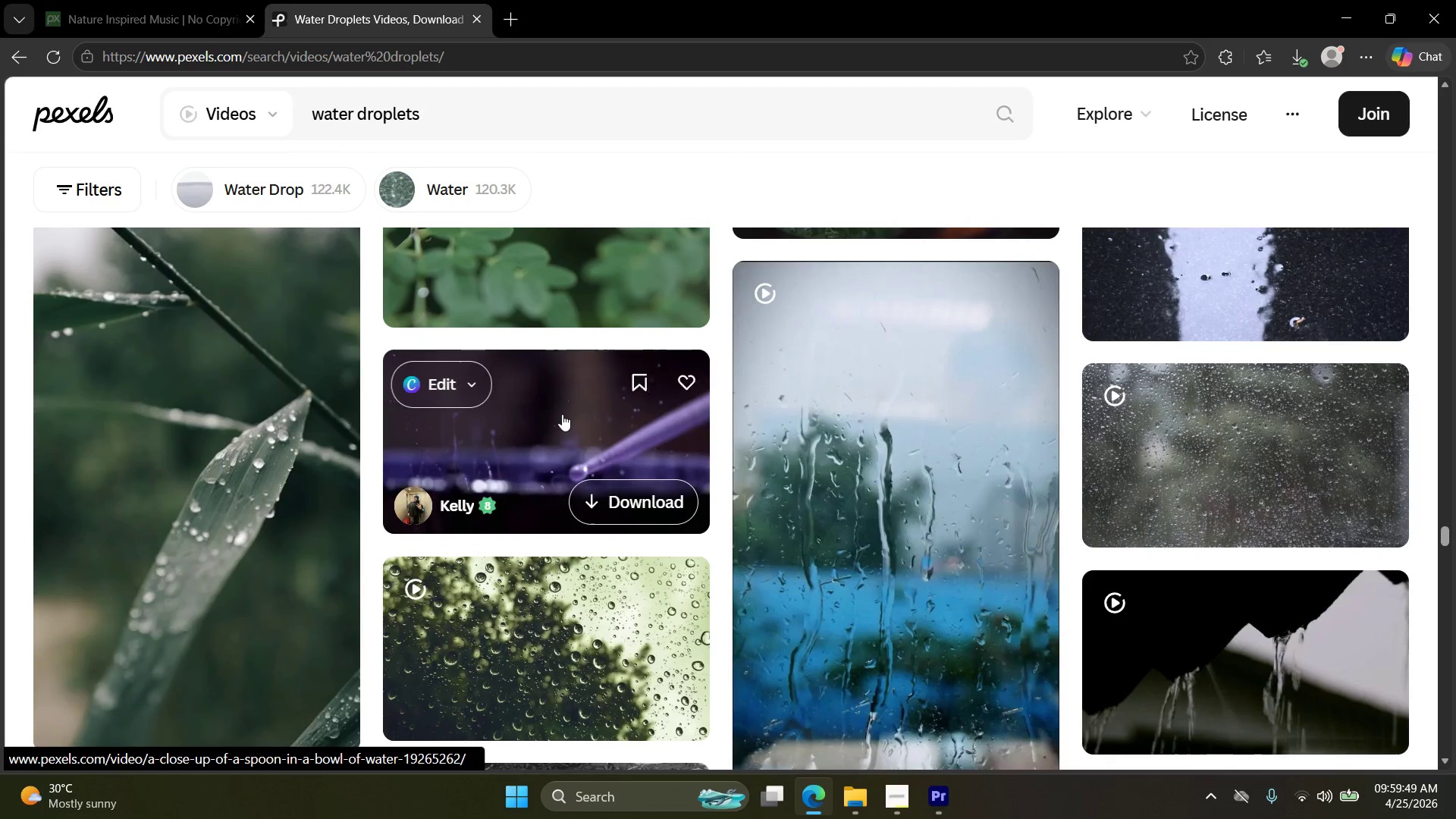 
scroll: coordinate [387, 390], scroll_direction: up, amount: 37.0
 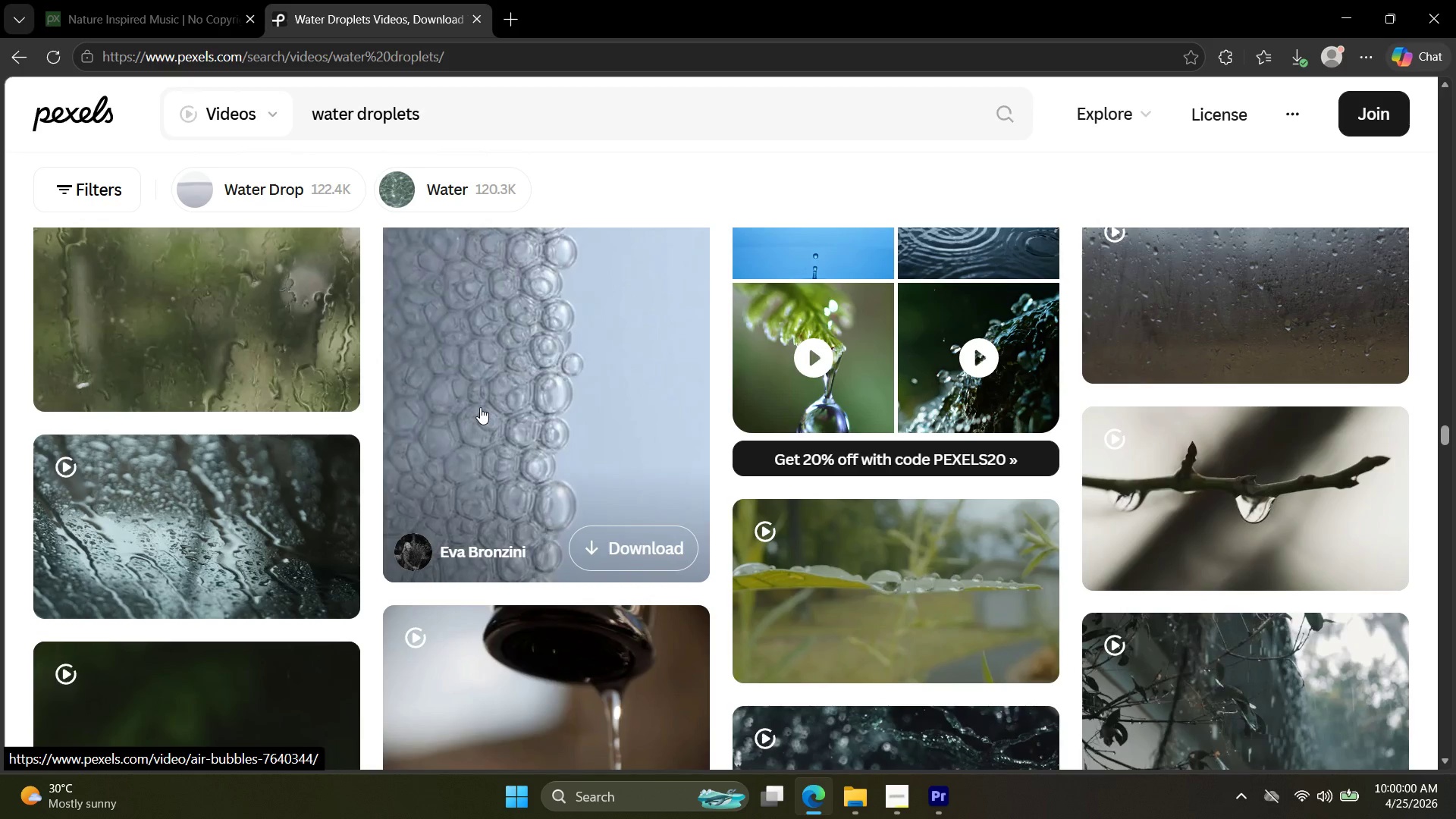 
scroll: coordinate [422, 444], scroll_direction: up, amount: 14.0
 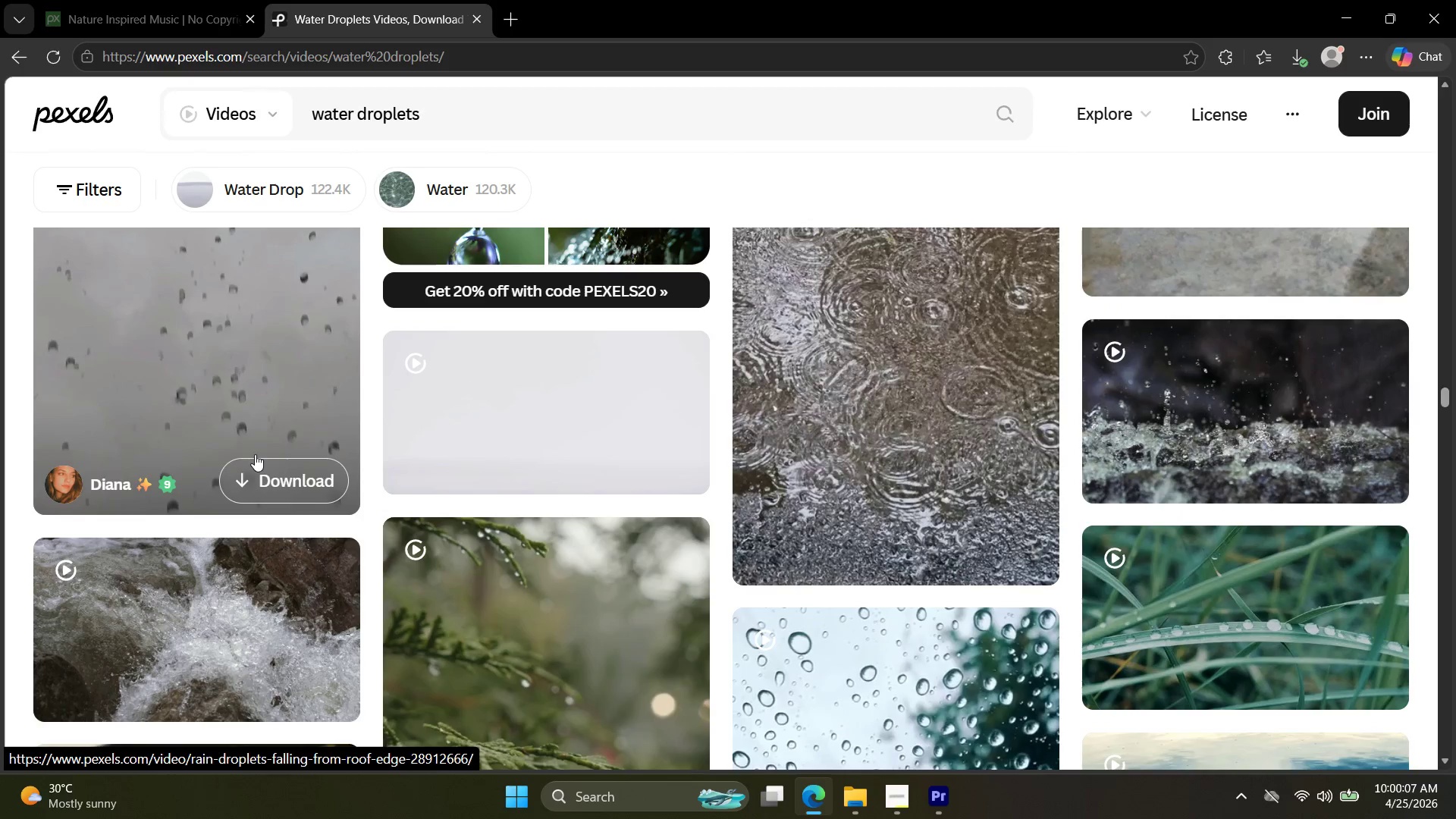 
scroll: coordinate [521, 451], scroll_direction: up, amount: 20.0
 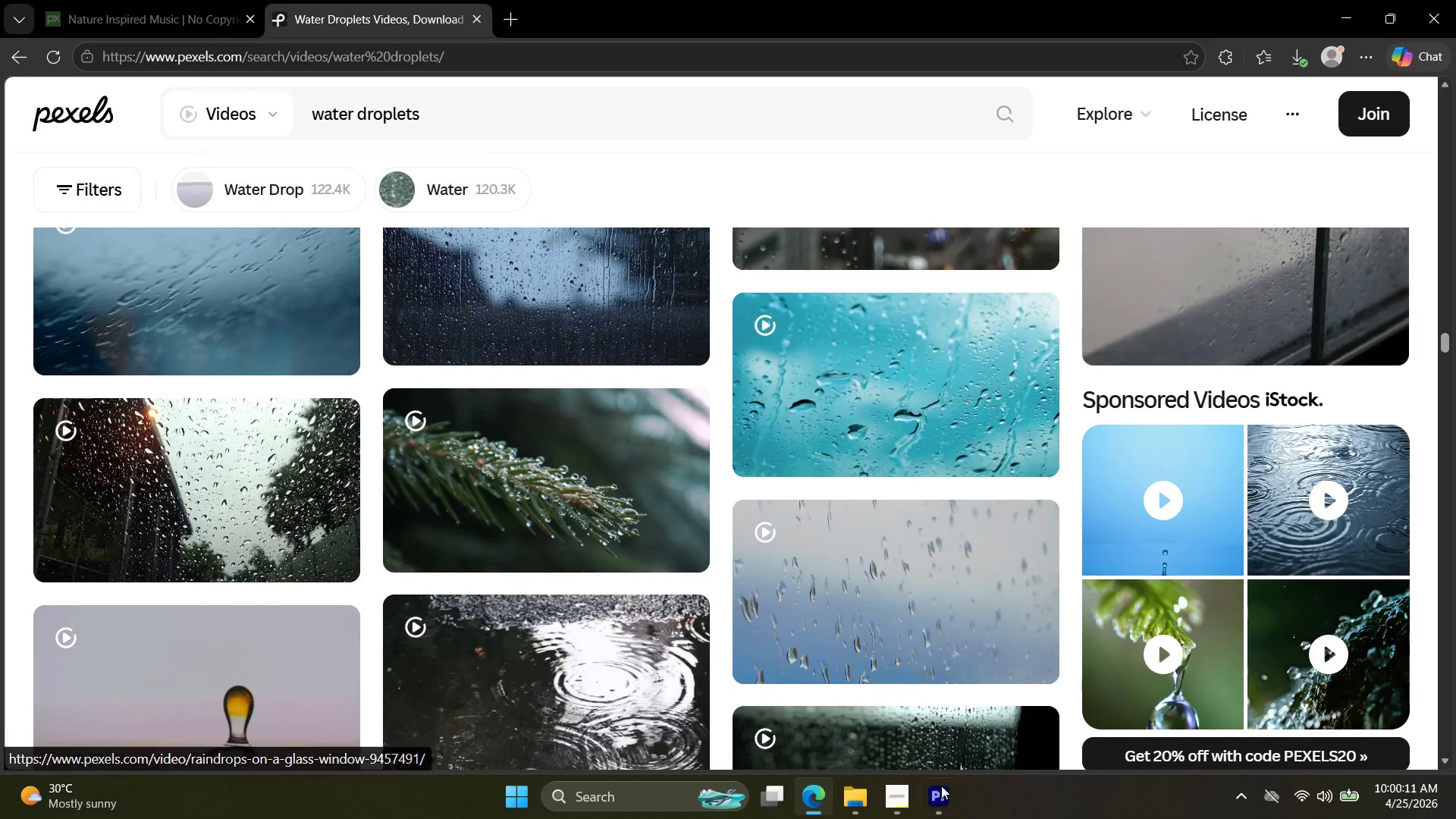 
left_click([898, 788])